 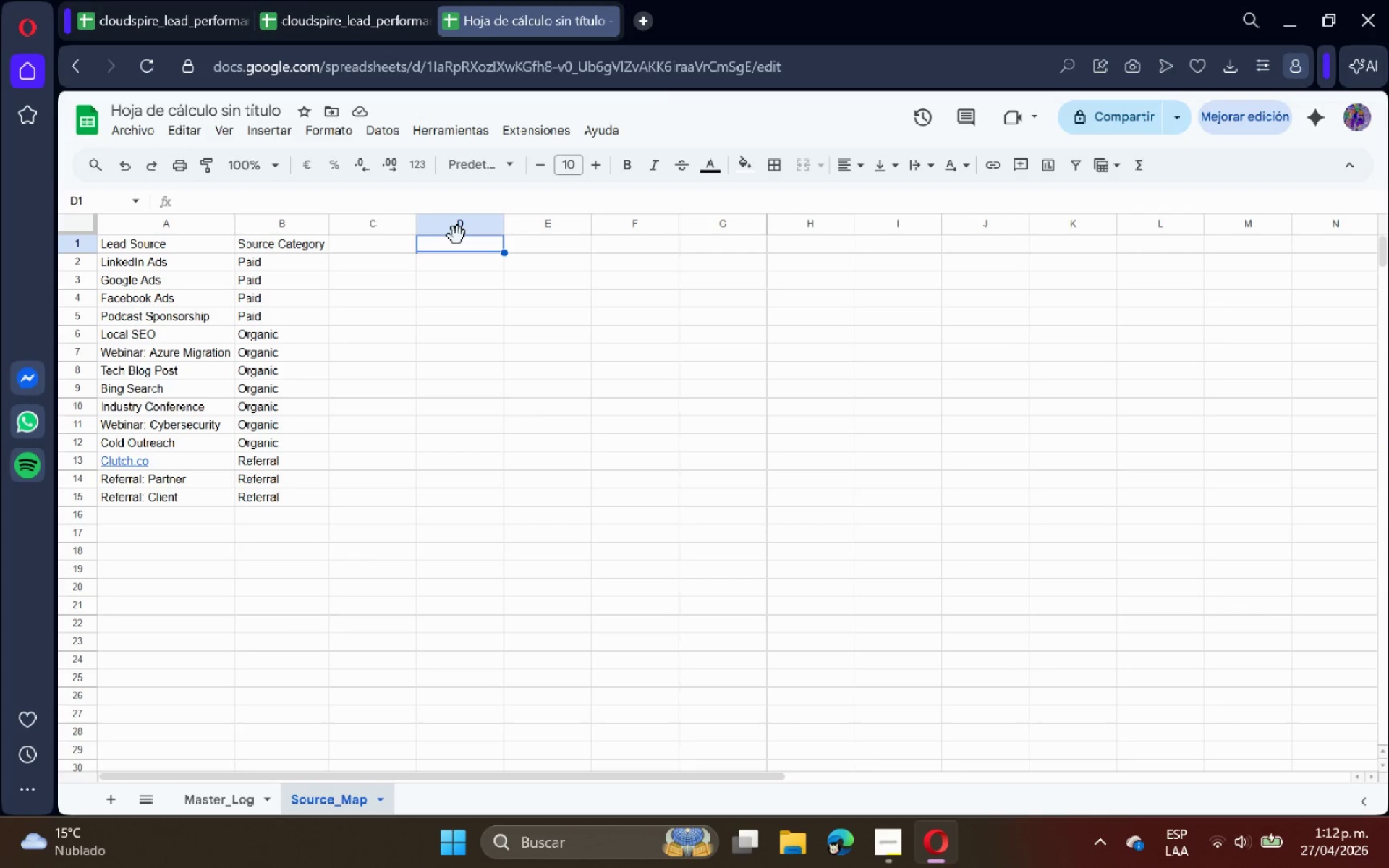 
type(Service )
key(Backspace)
 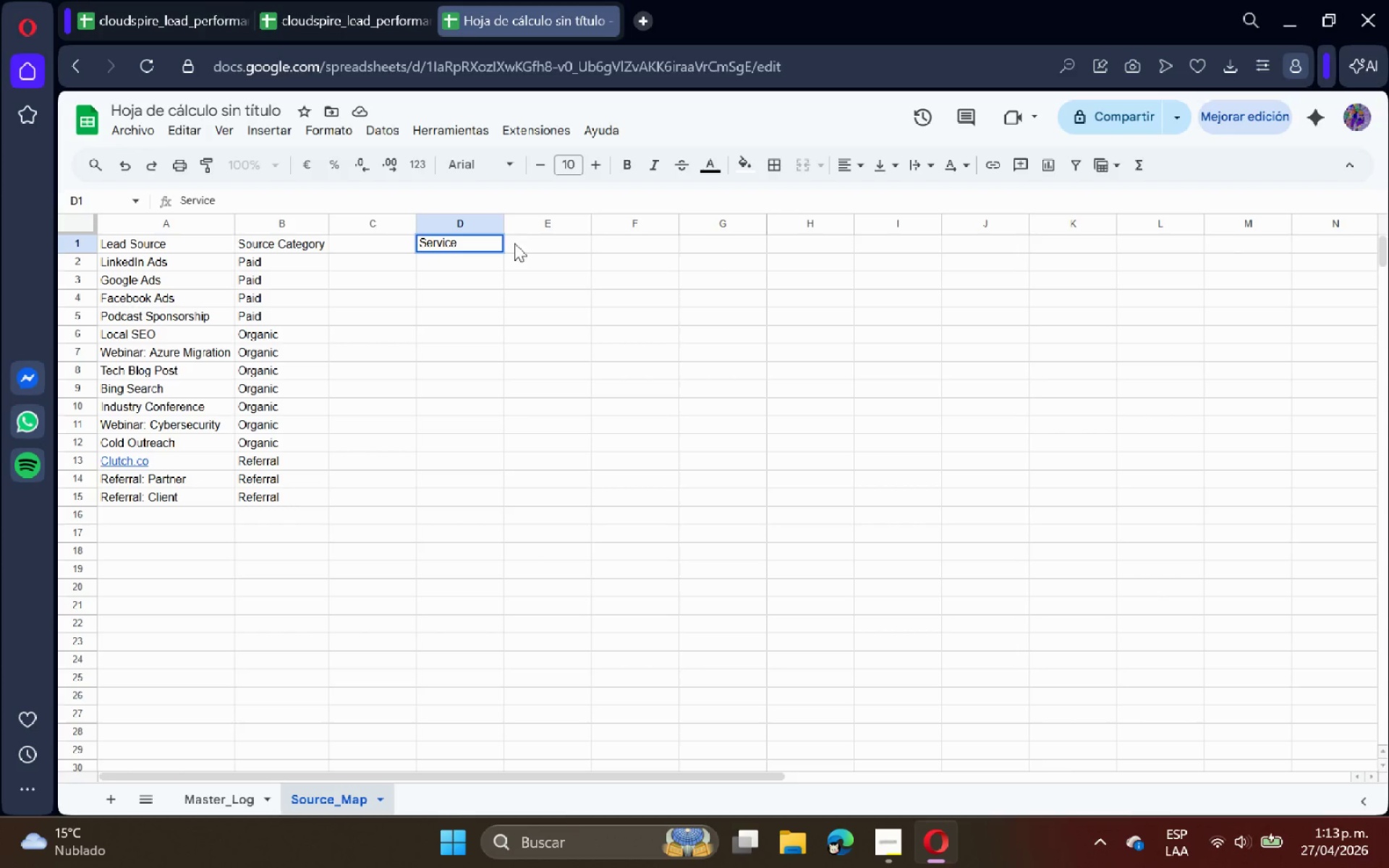 
type(_List)
 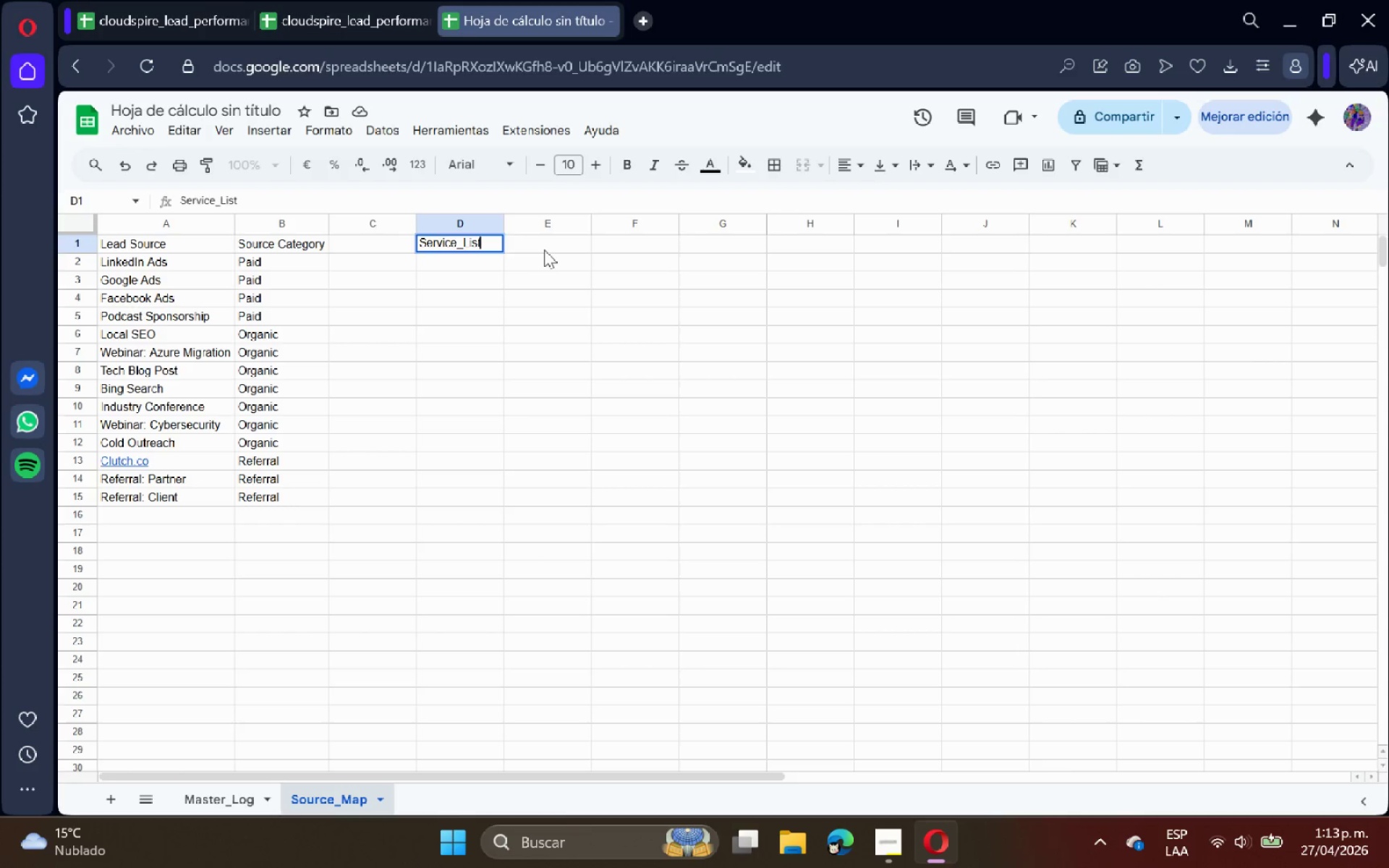 
key(Enter)
 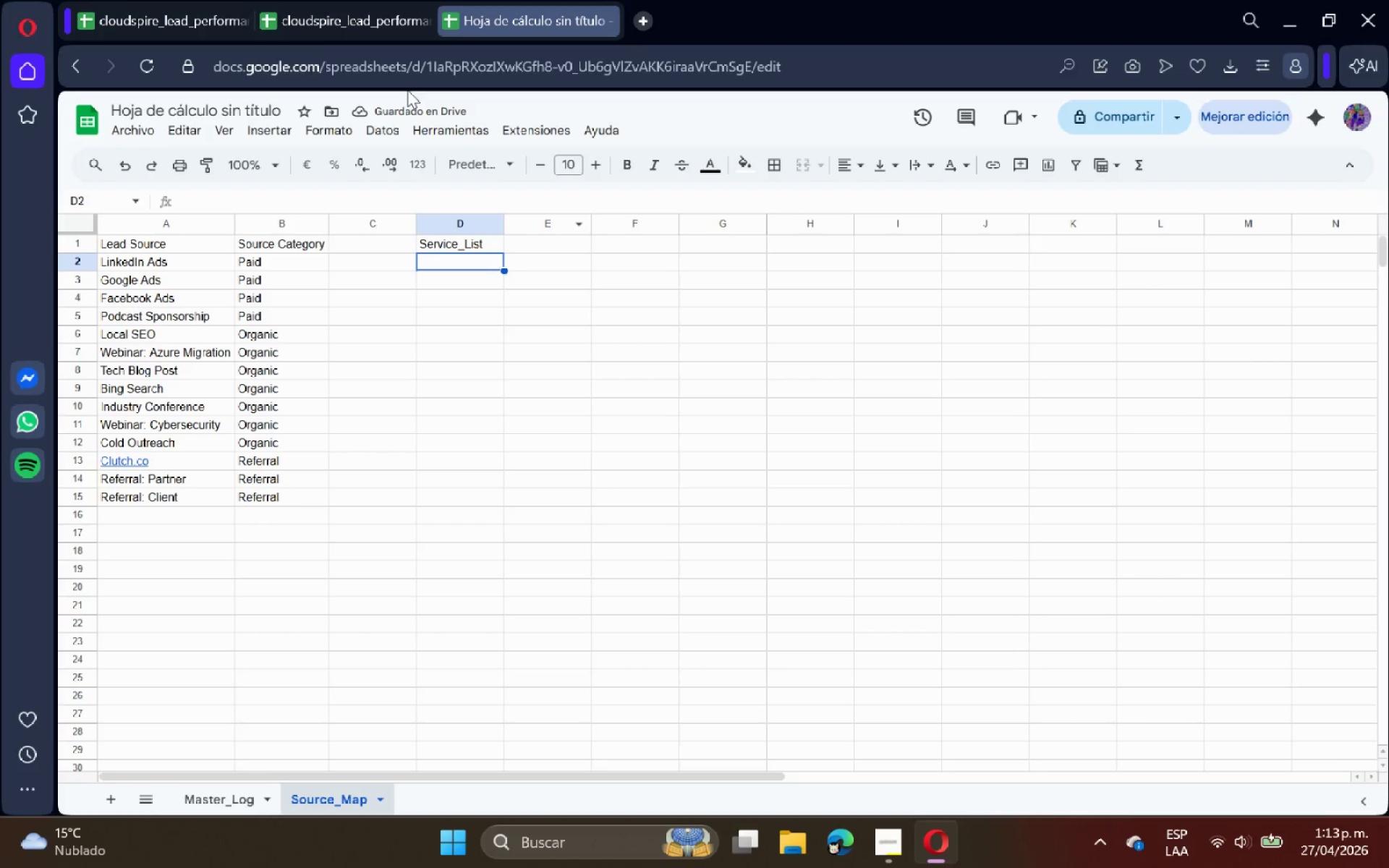 
wait(5.06)
 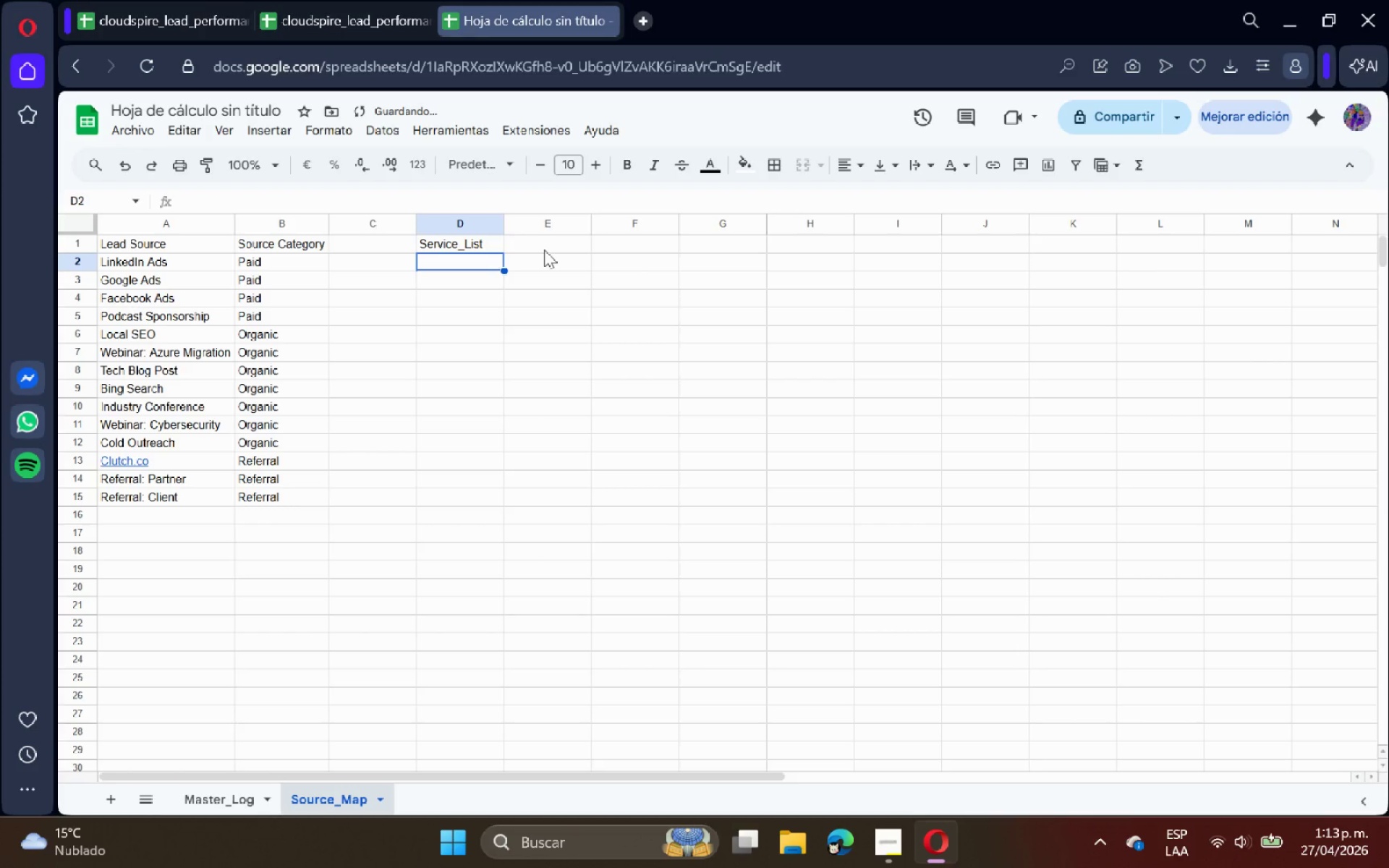 
left_click([886, 833])